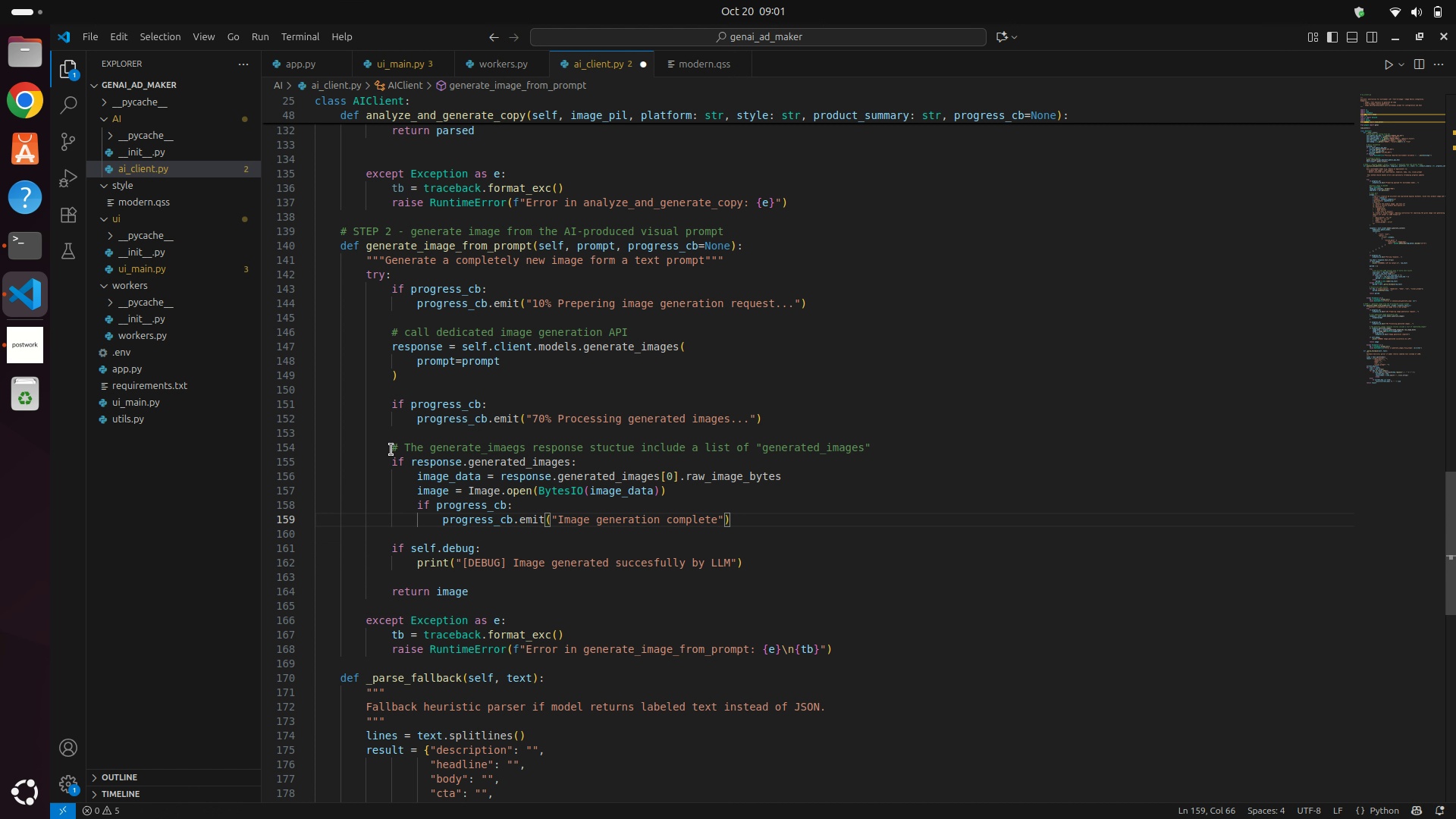 
key(Enter)
 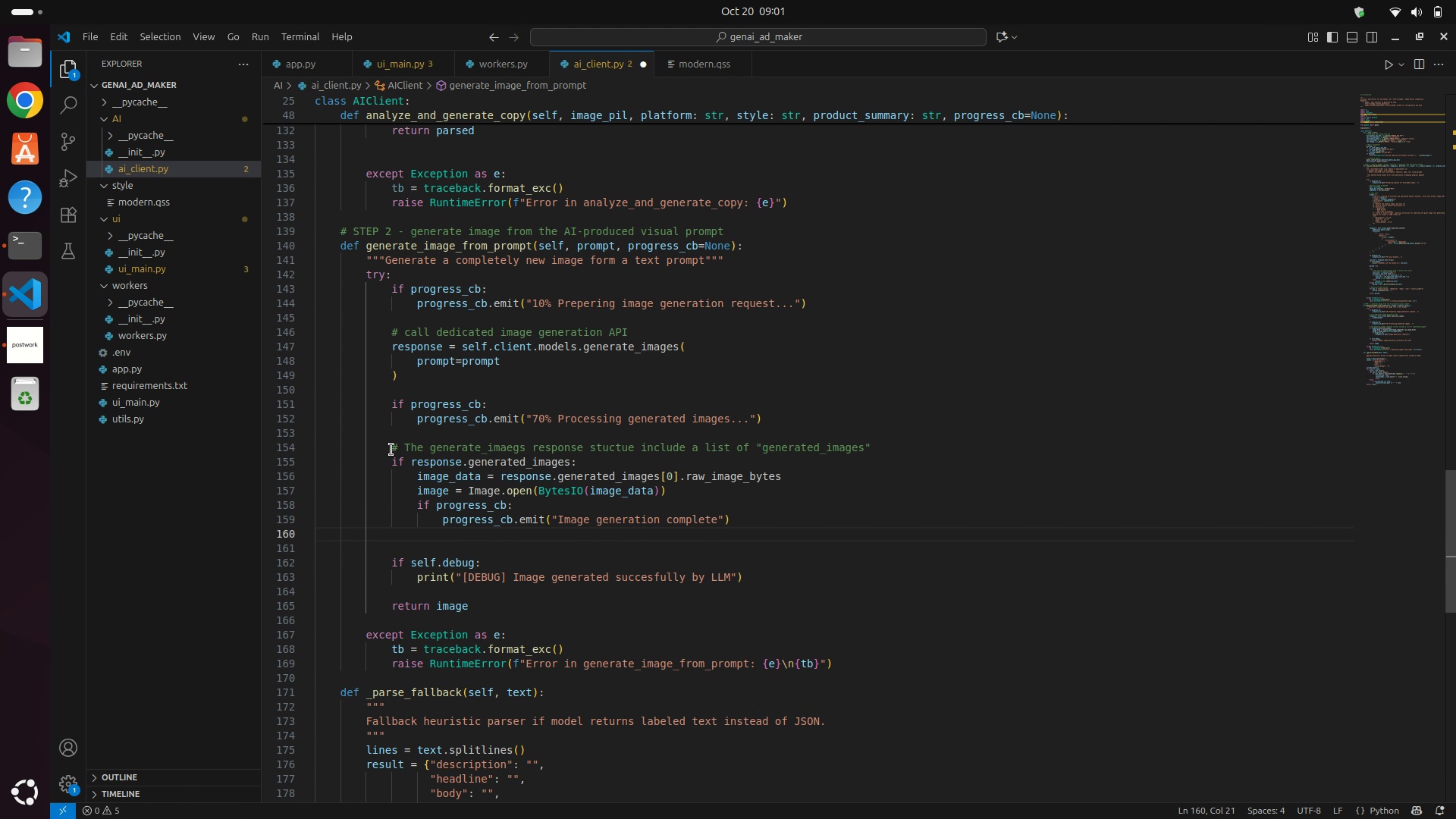 
key(Backspace)
type(retr)
key(Backspace)
 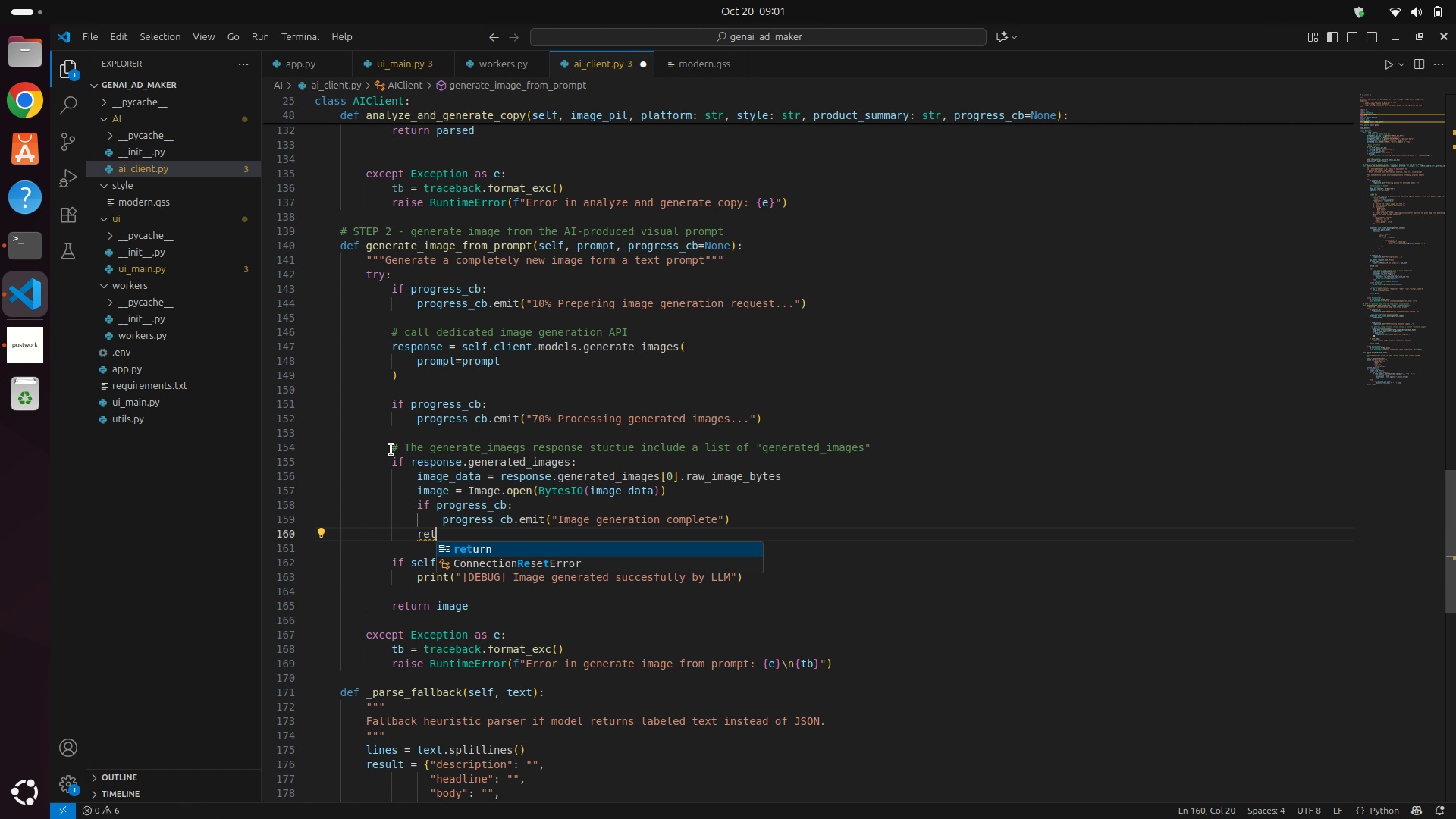 
key(Enter)
 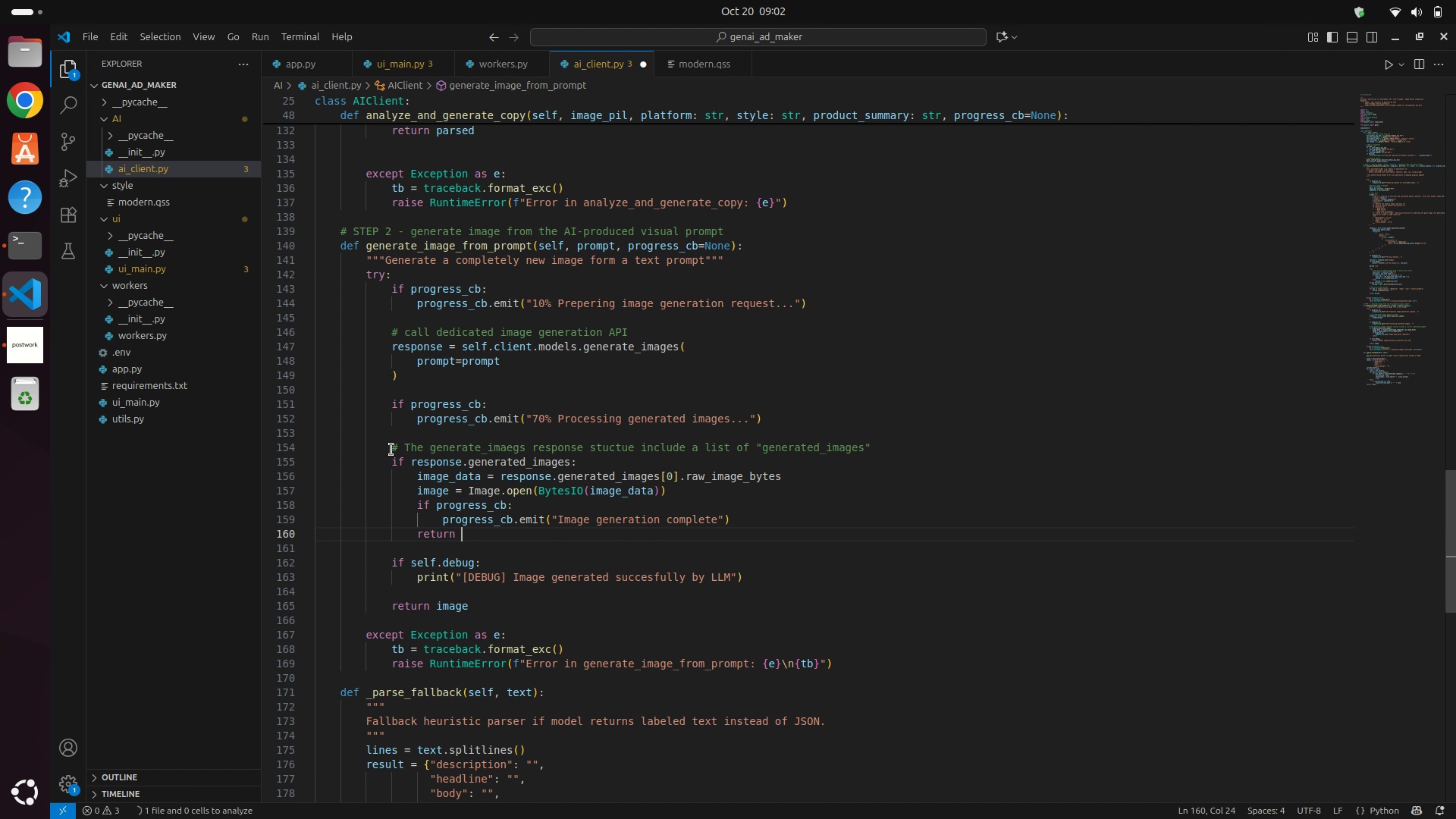 
type( image)
 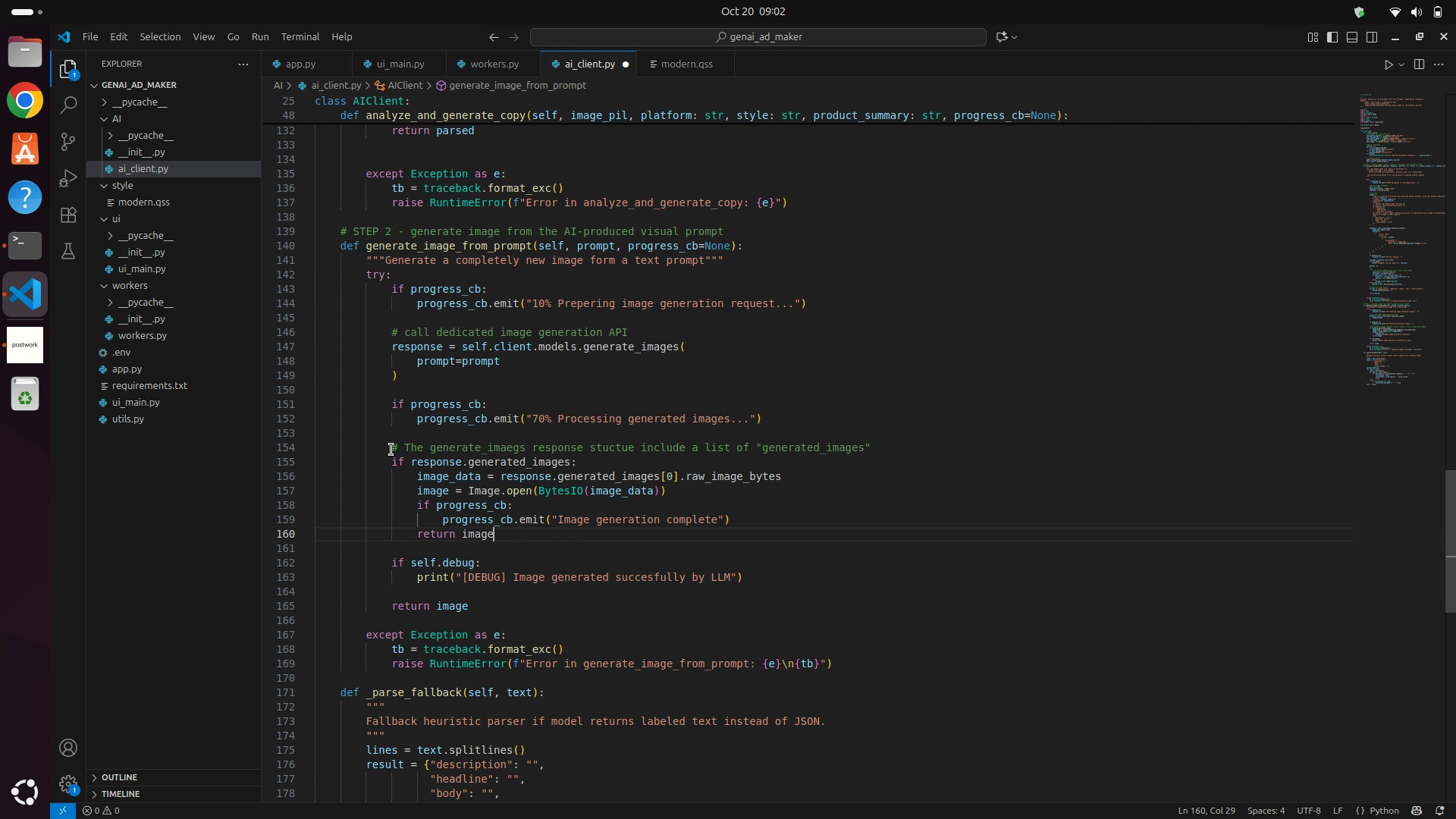 
key(Enter)
 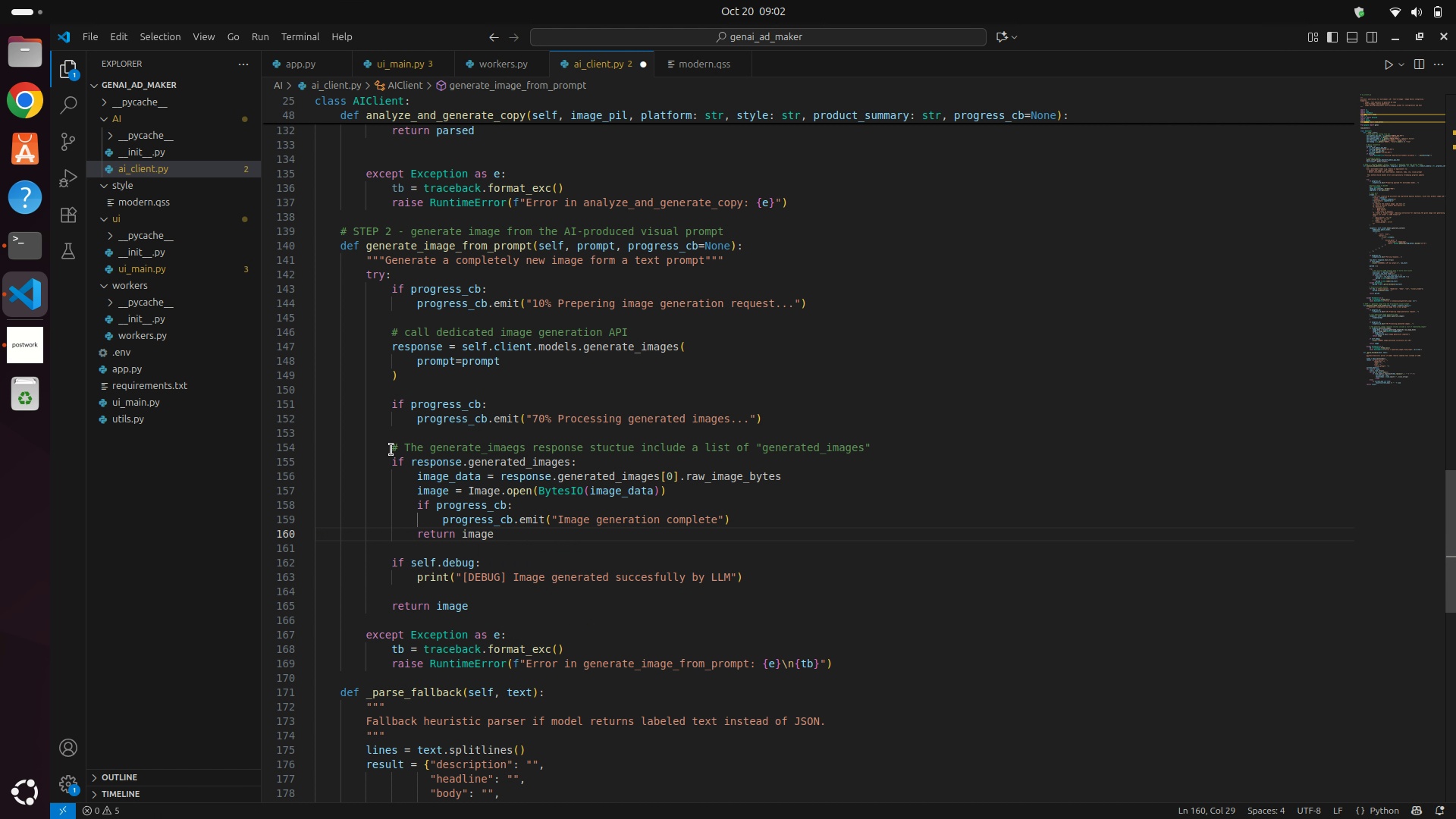 
key(ArrowDown)
 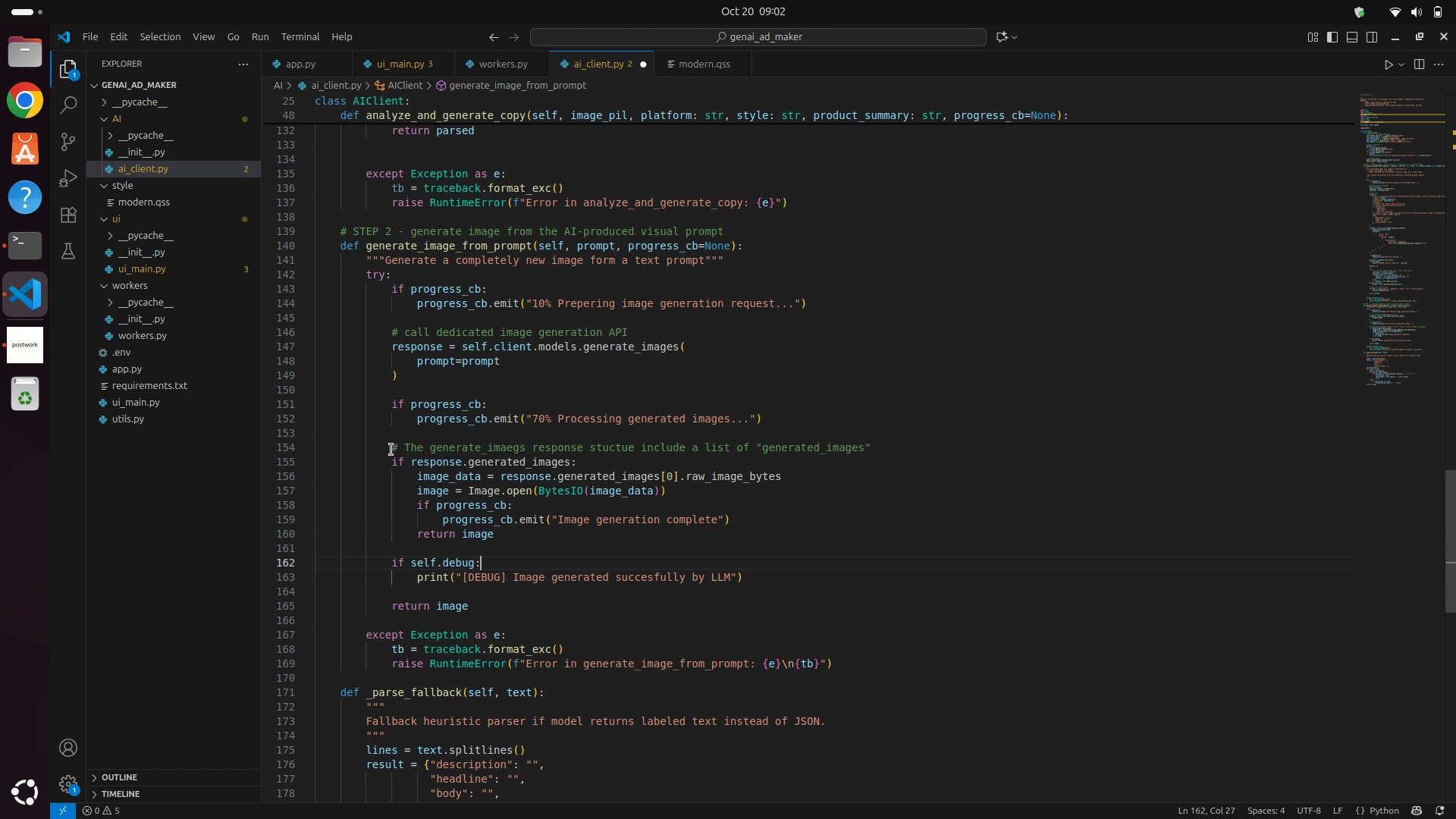 
key(ArrowDown)
 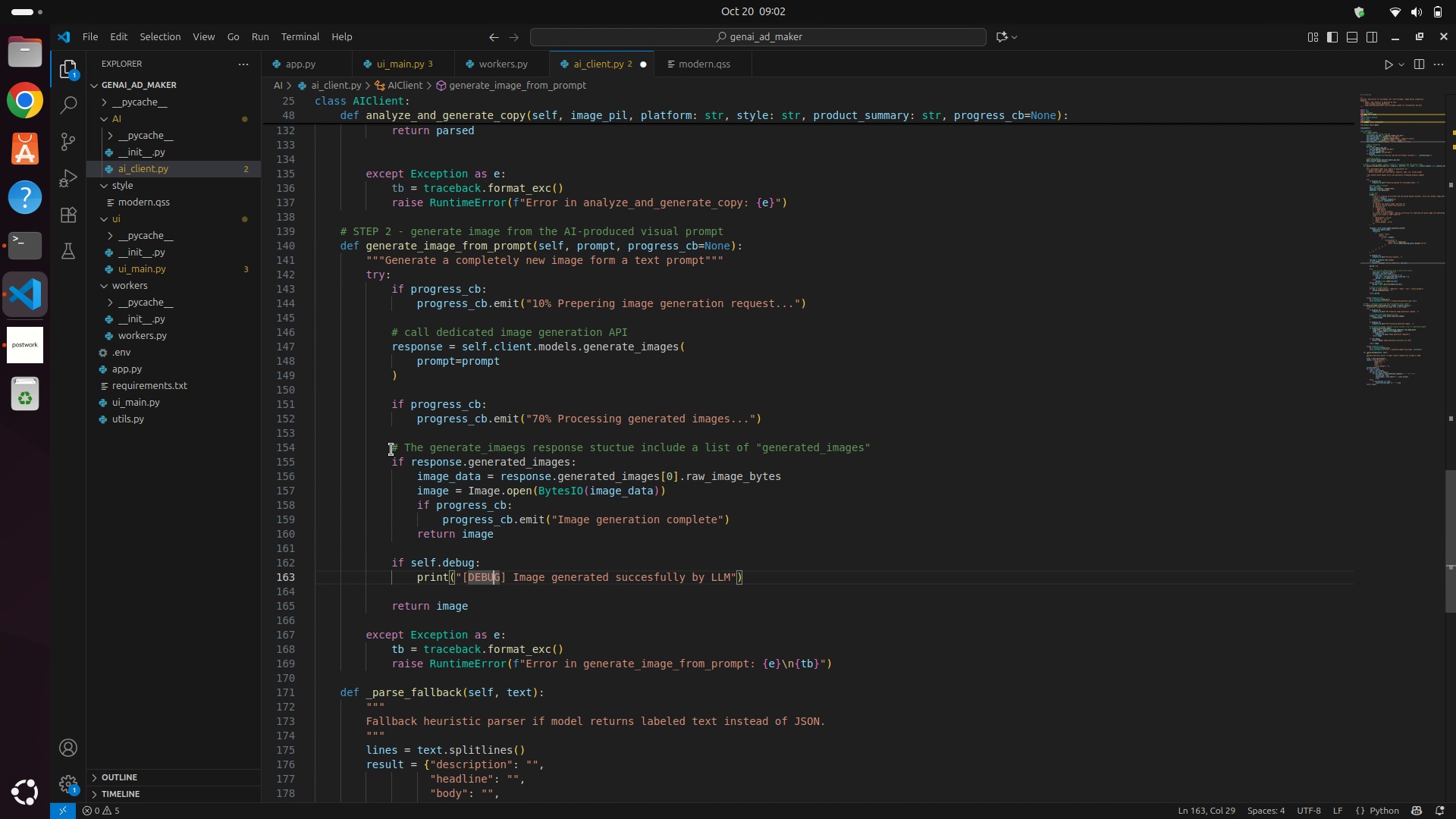 
key(ArrowDown)
 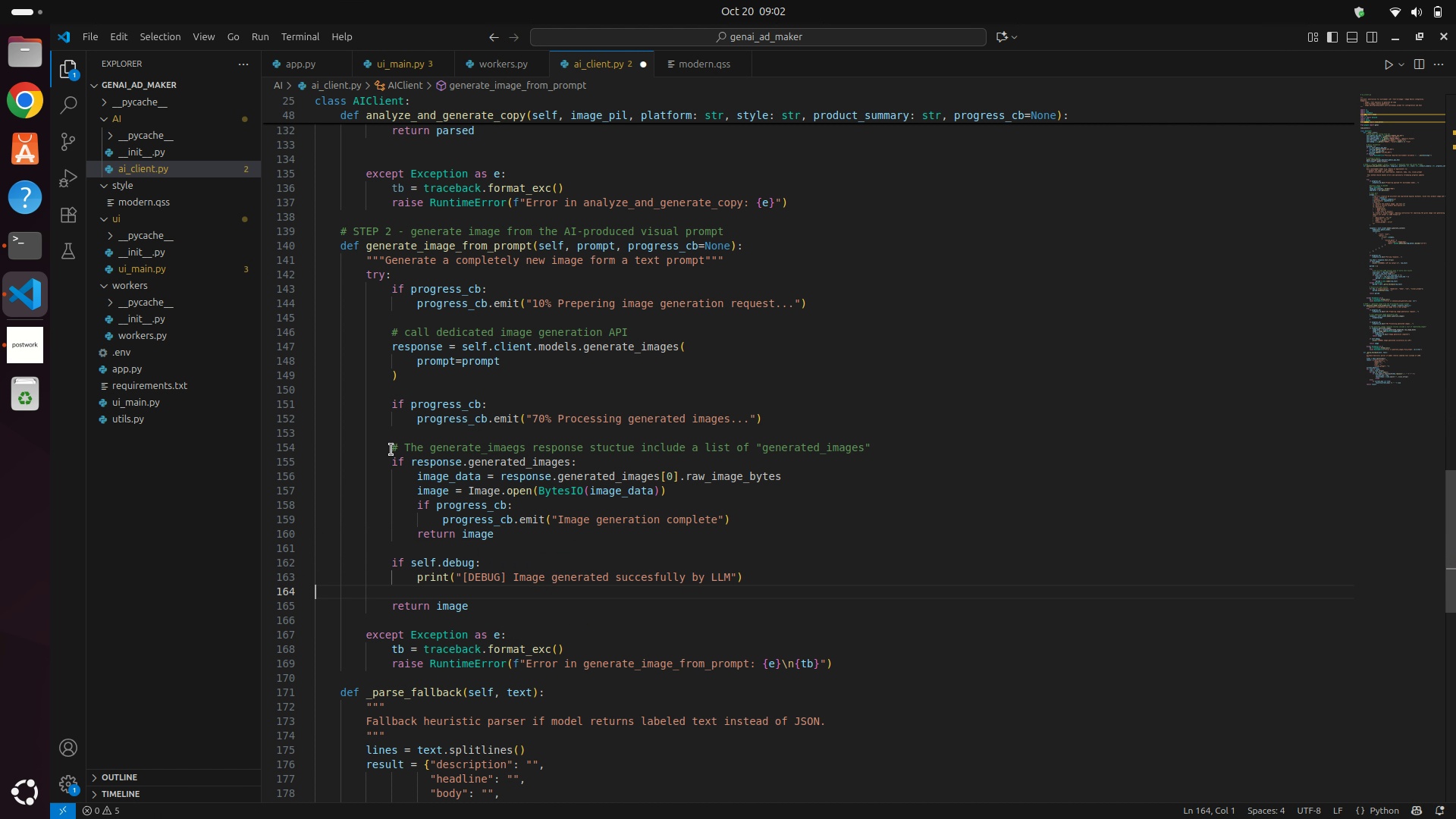 
key(ArrowDown)
 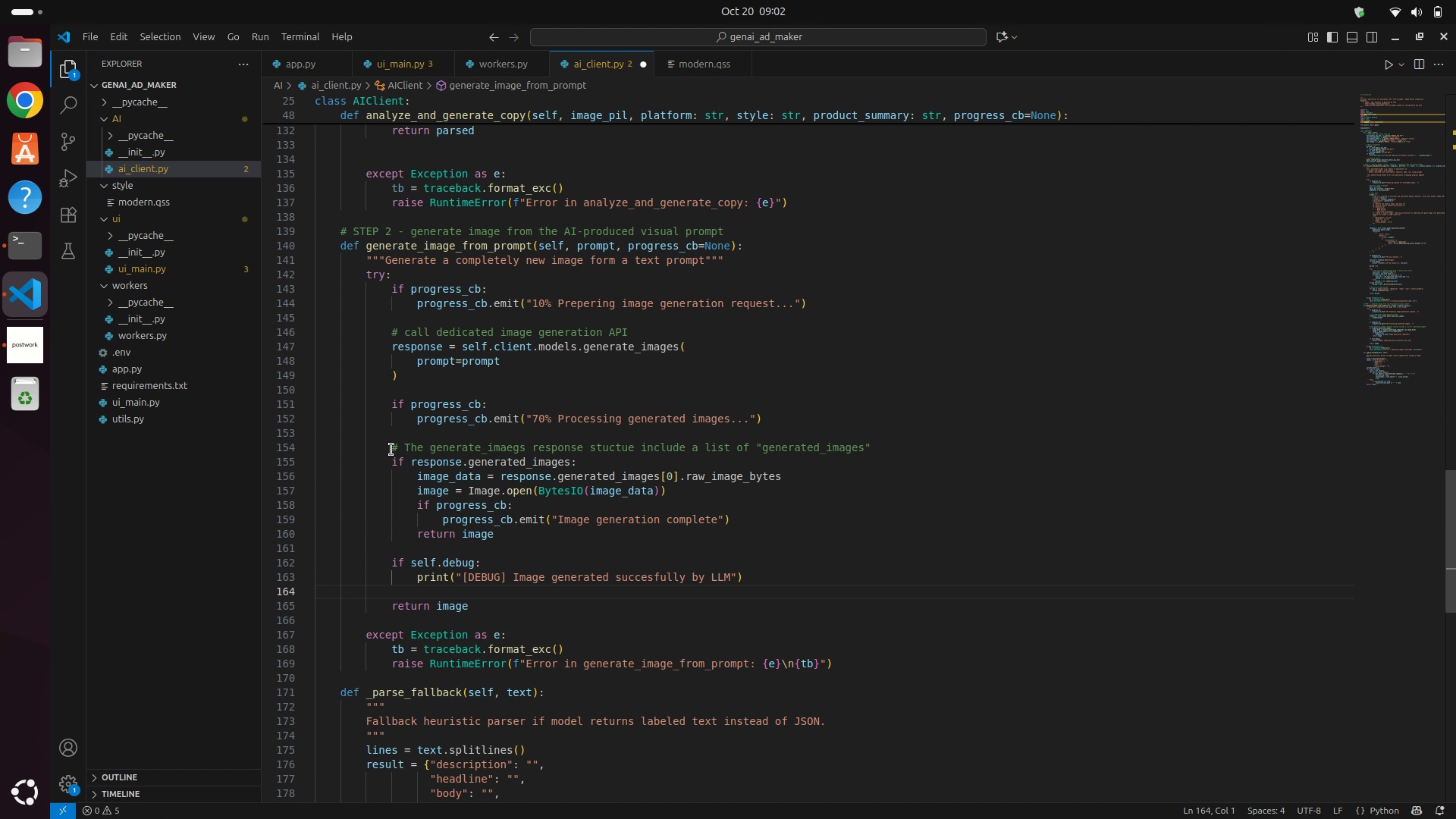 
key(ArrowUp)
 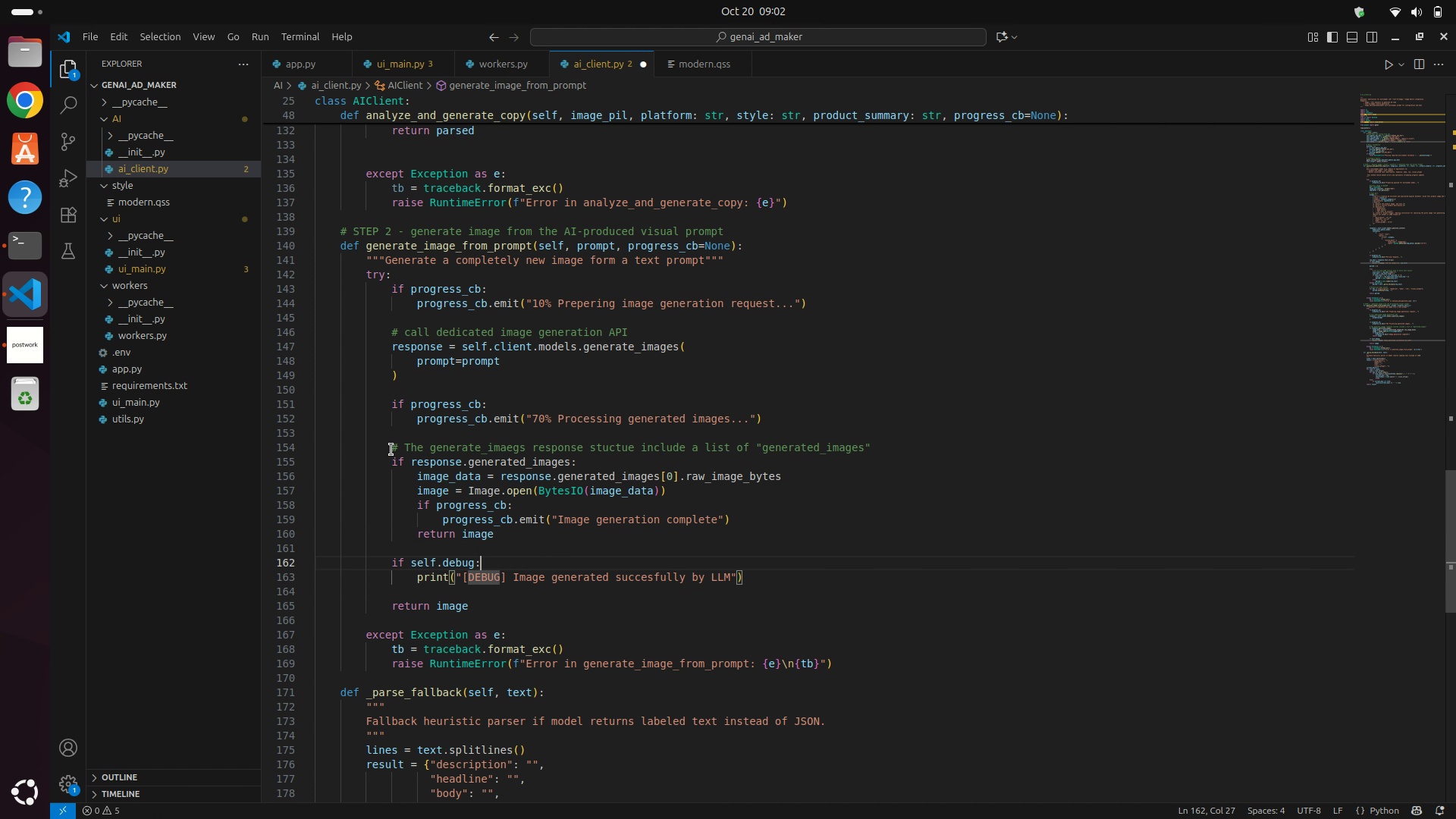 
key(ArrowUp)
 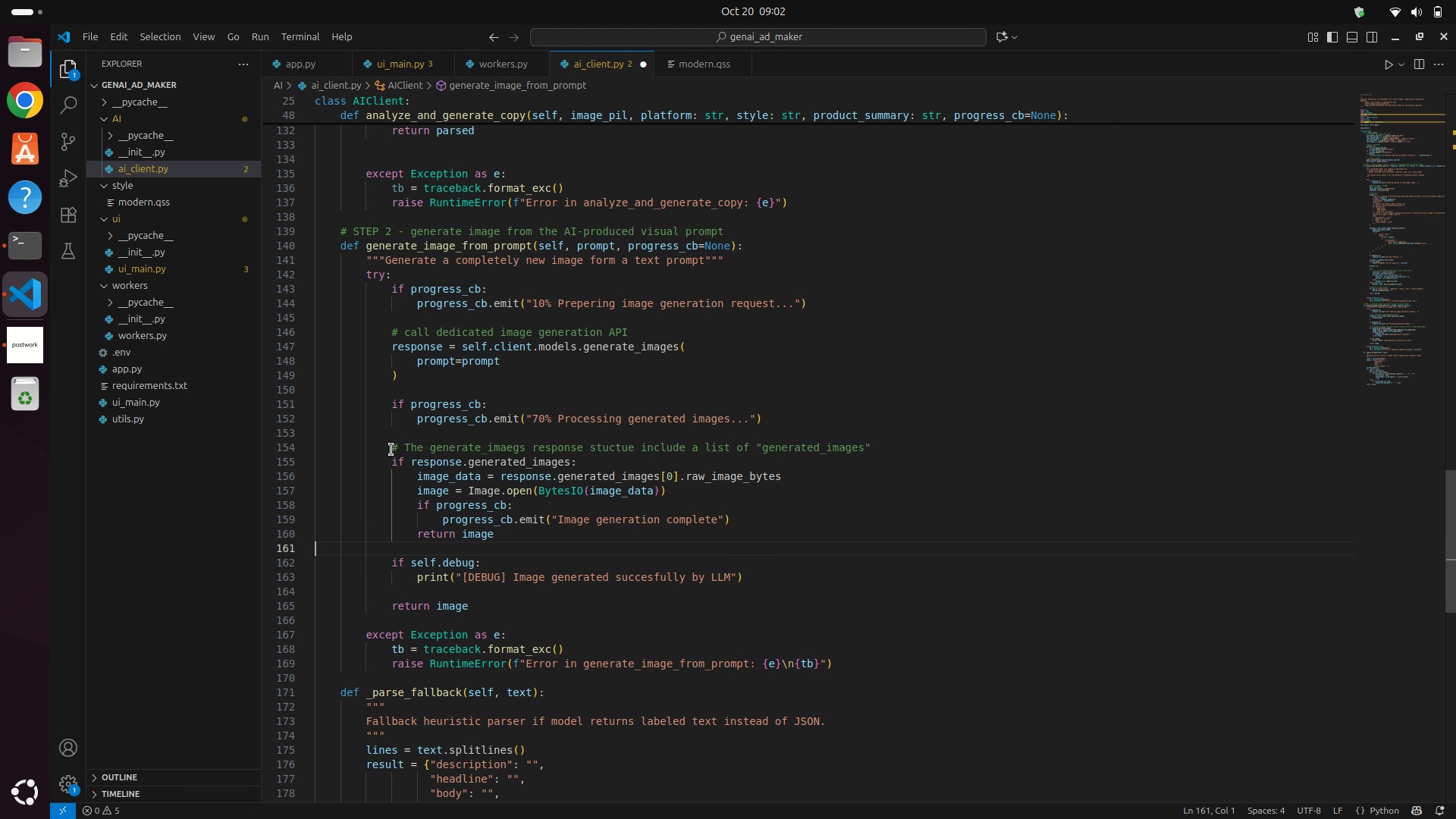 
key(ArrowUp)
 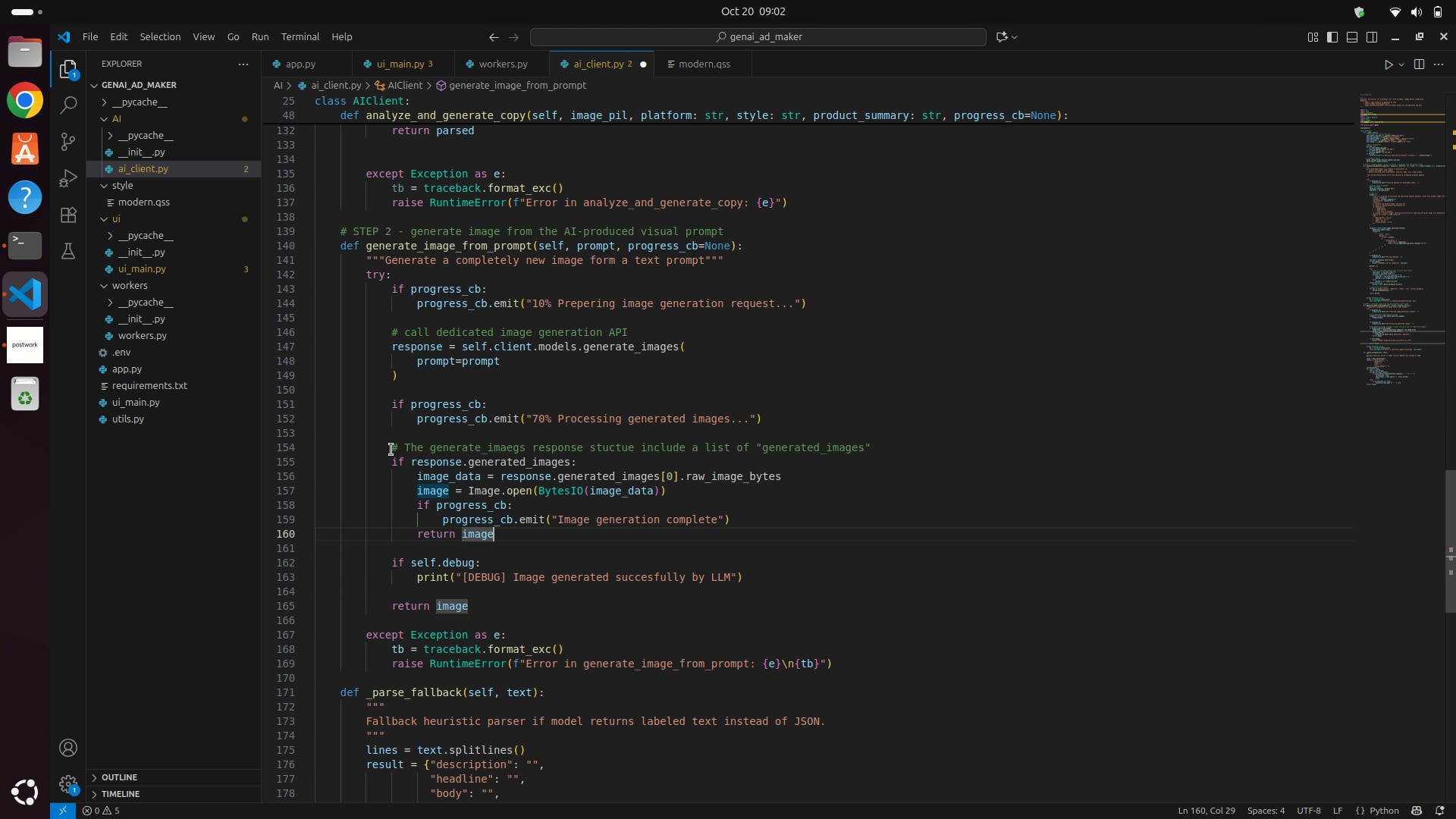 
key(ArrowUp)
 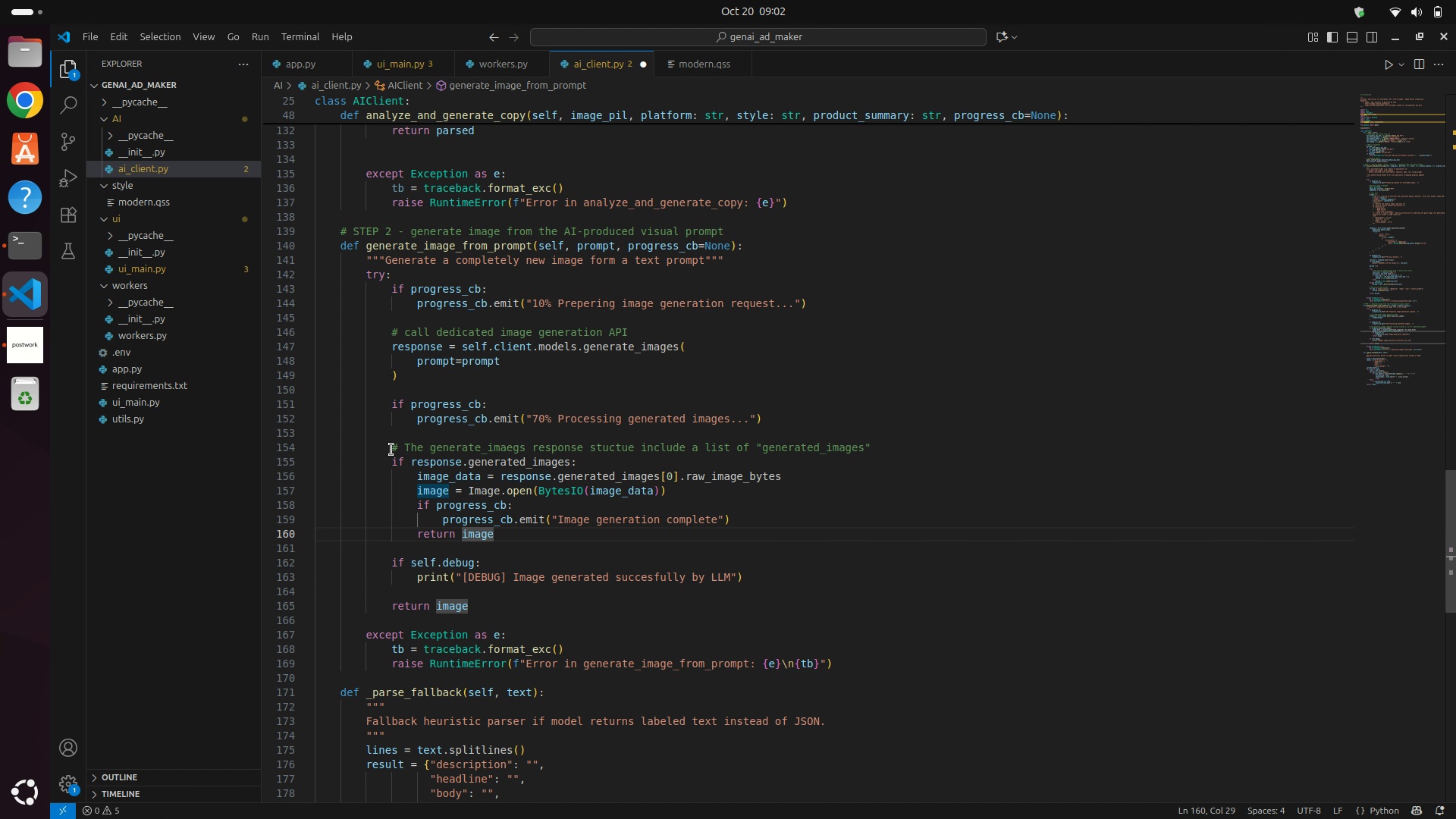 
key(Enter)
 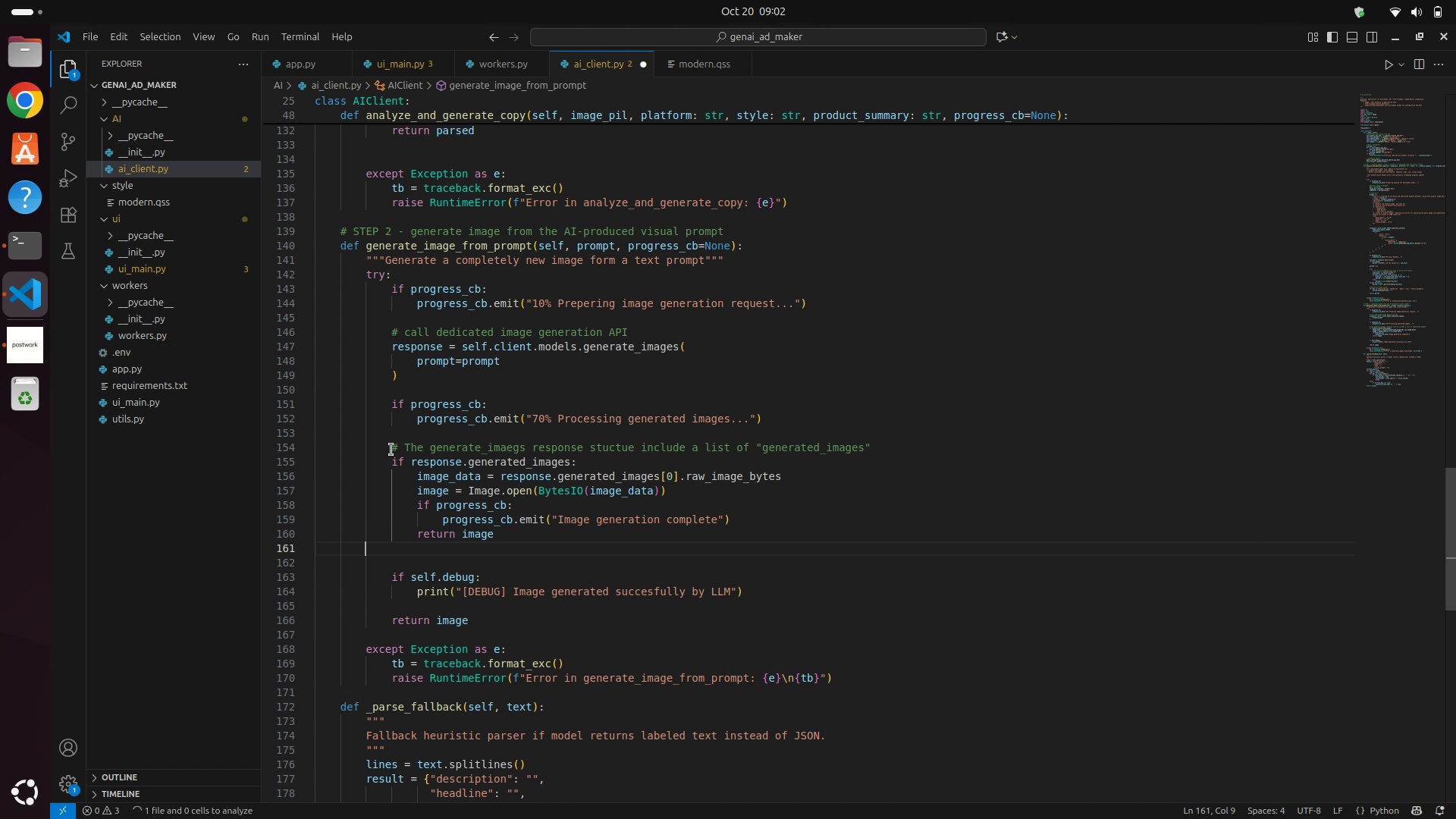 
key(Backspace)
key(Tab)
type(else:)
 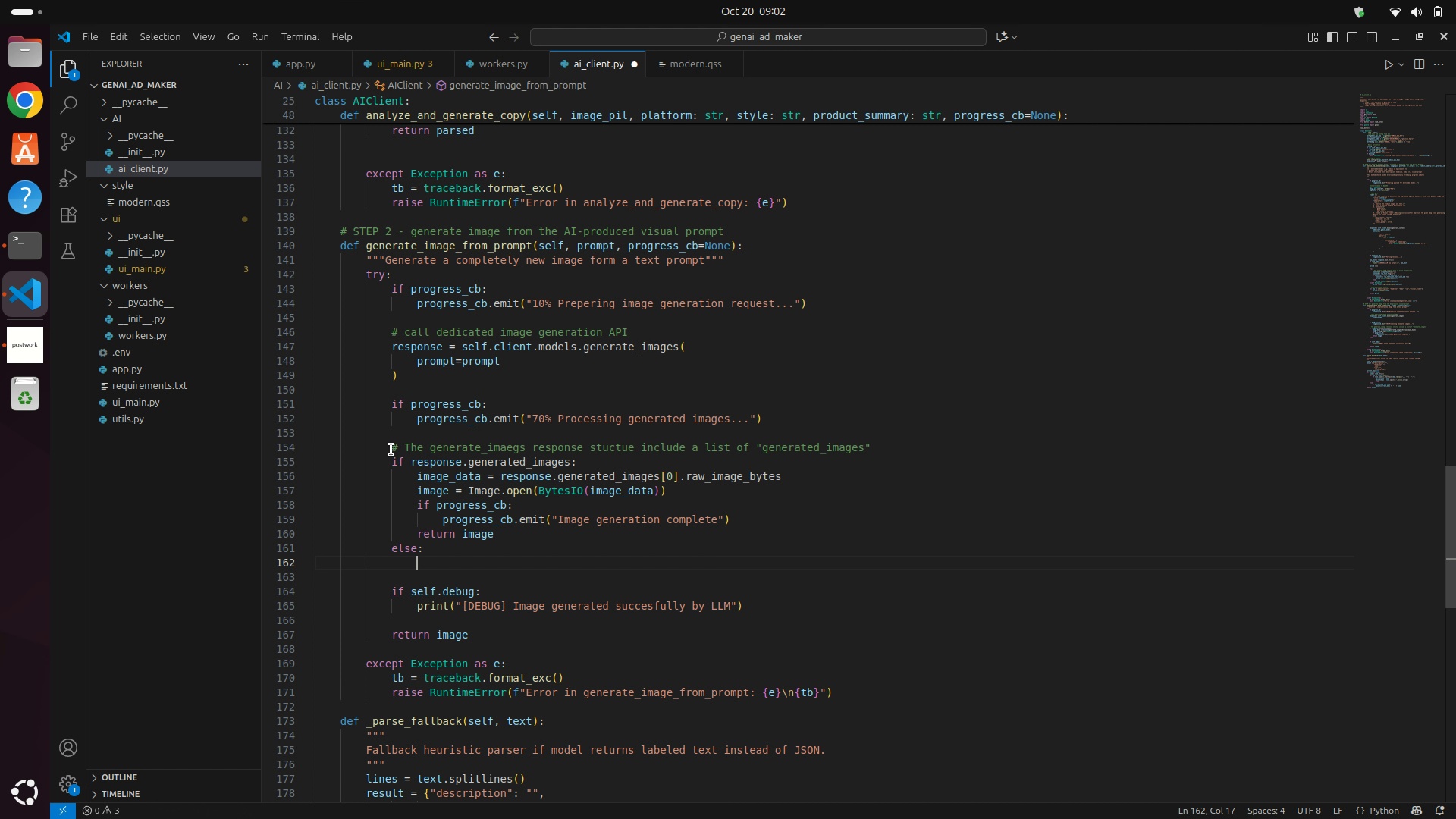 
 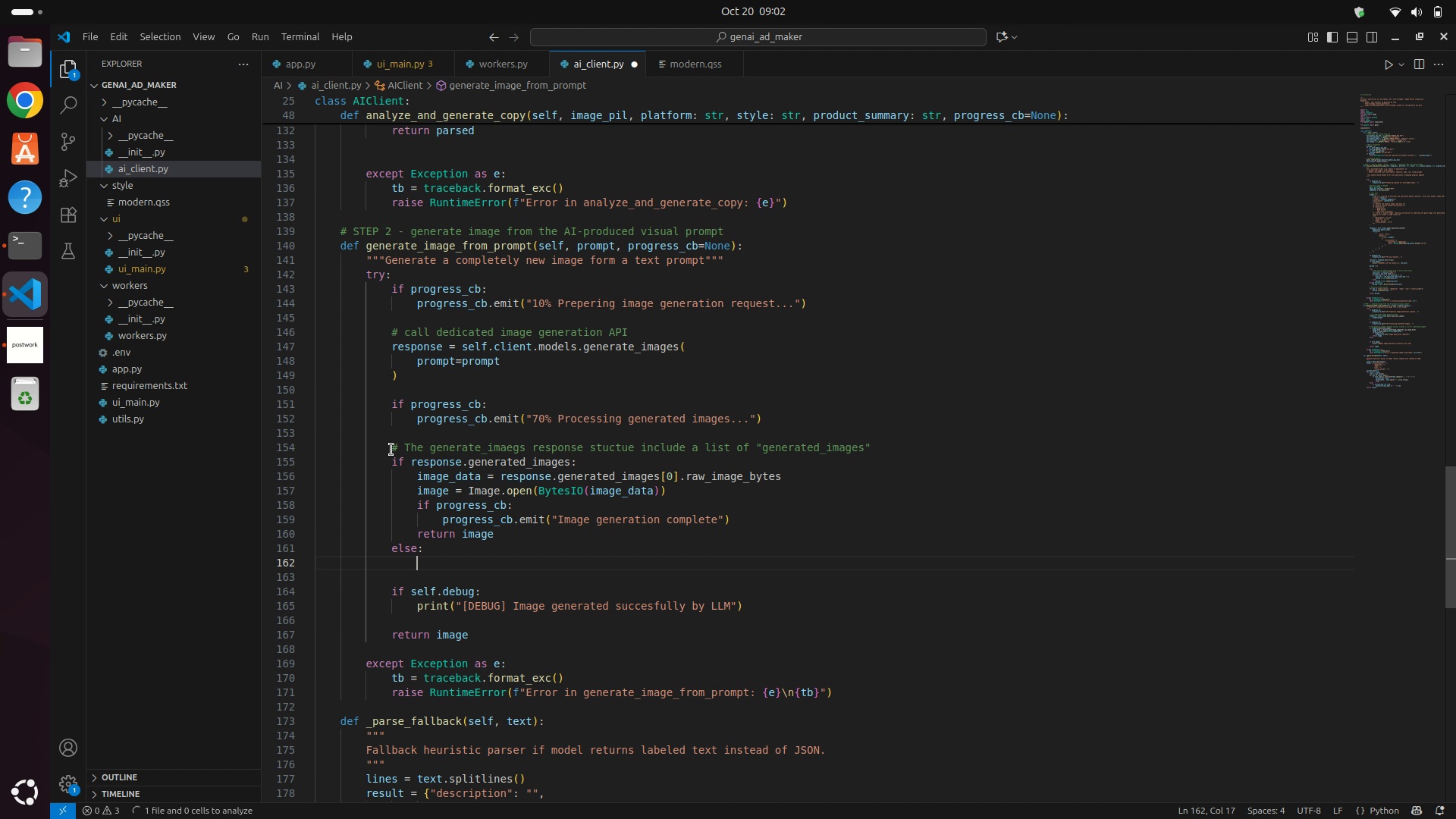 
key(Enter)